 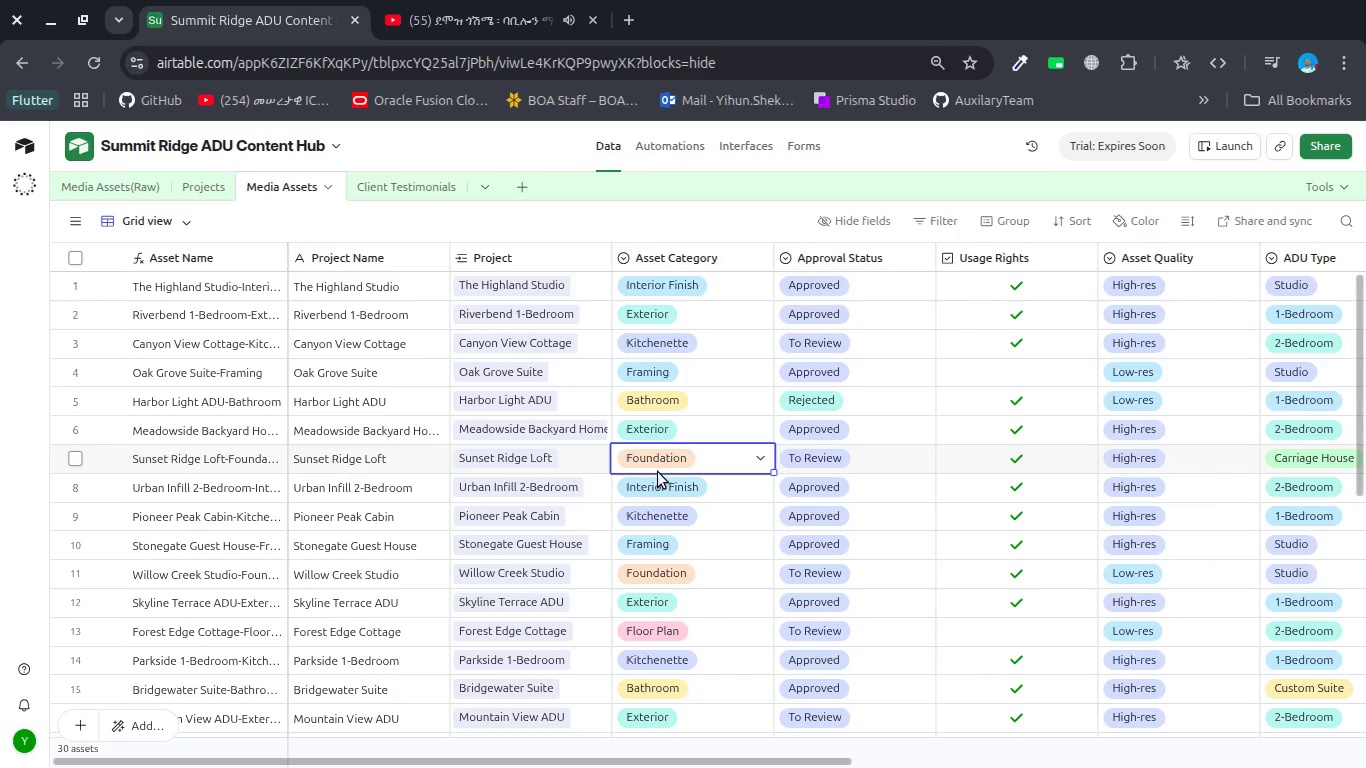 
left_click([653, 513])
 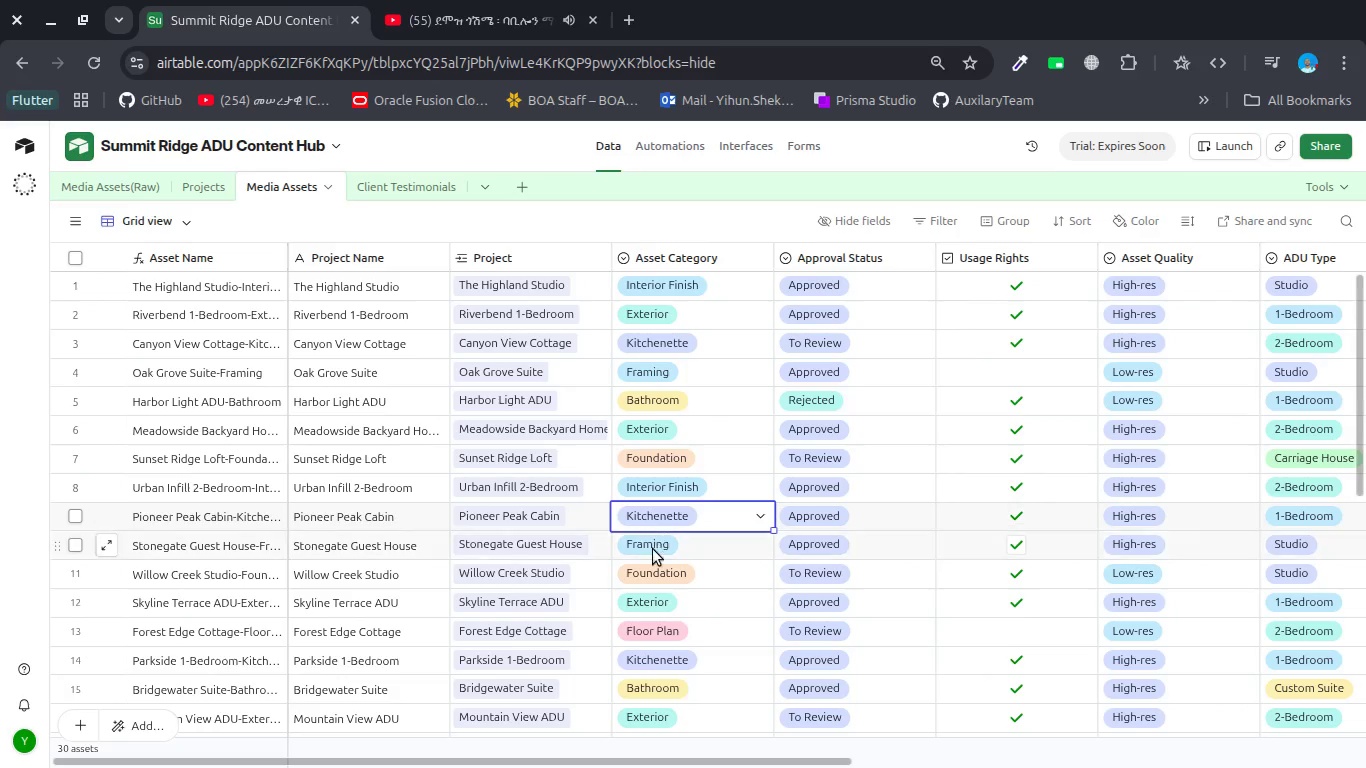 
left_click([653, 551])
 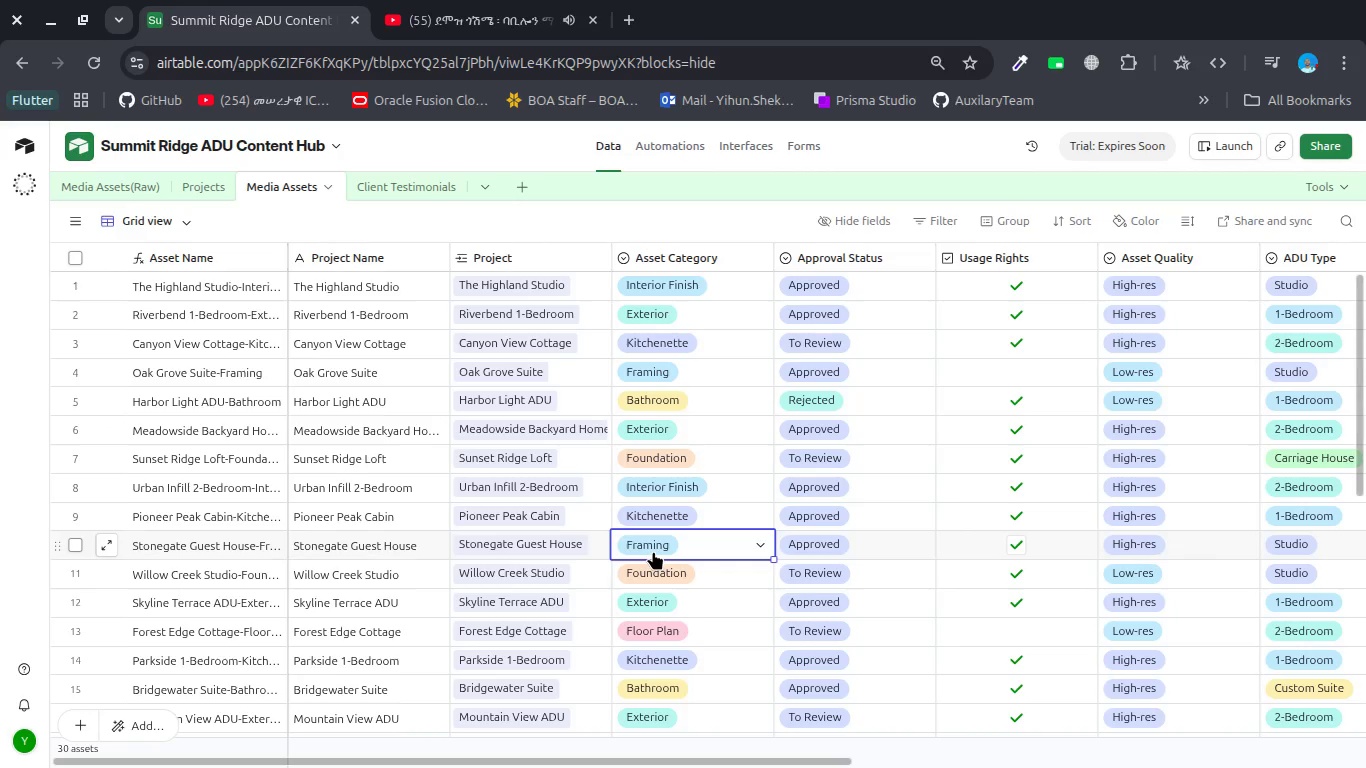 
scroll: coordinate [653, 551], scroll_direction: up, amount: 5.0
 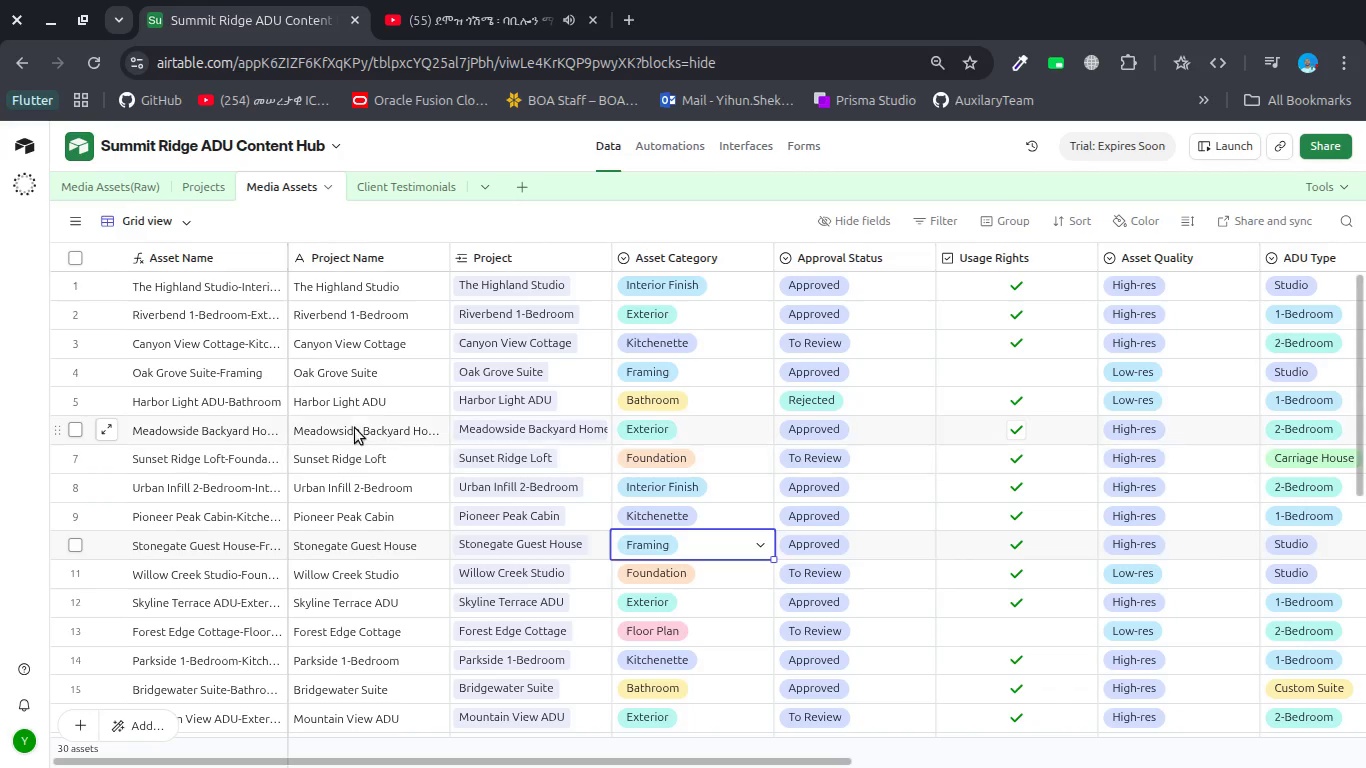 
left_click([354, 381])
 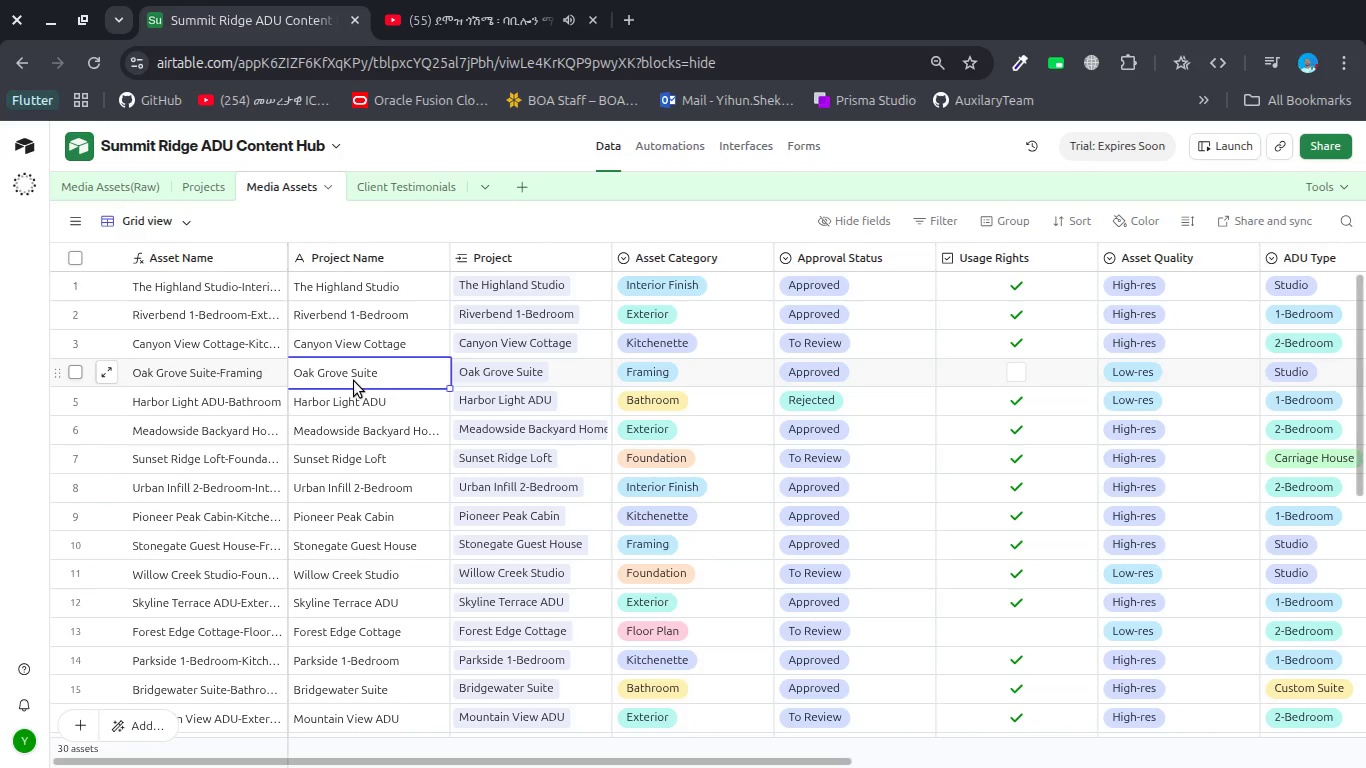 
wait(7.25)
 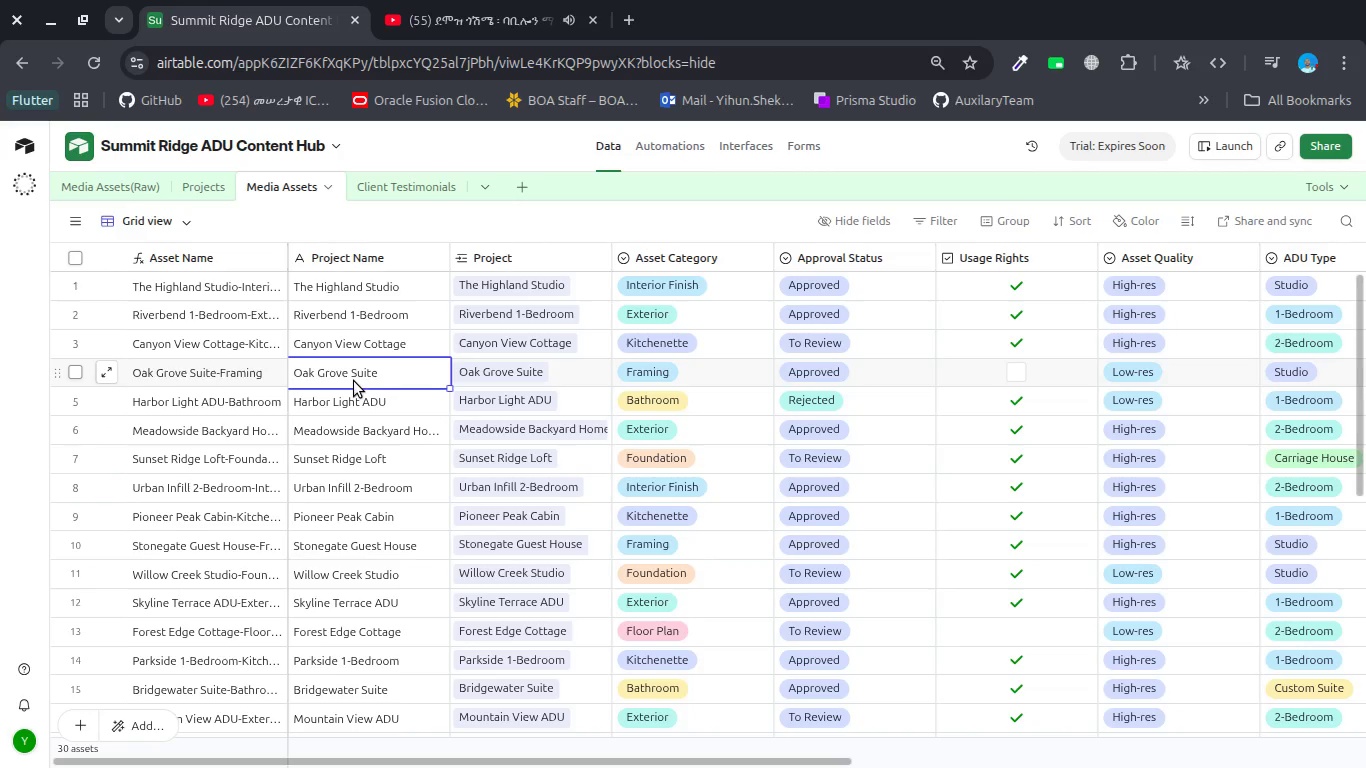 
scroll: coordinate [360, 386], scroll_direction: up, amount: 3.0
 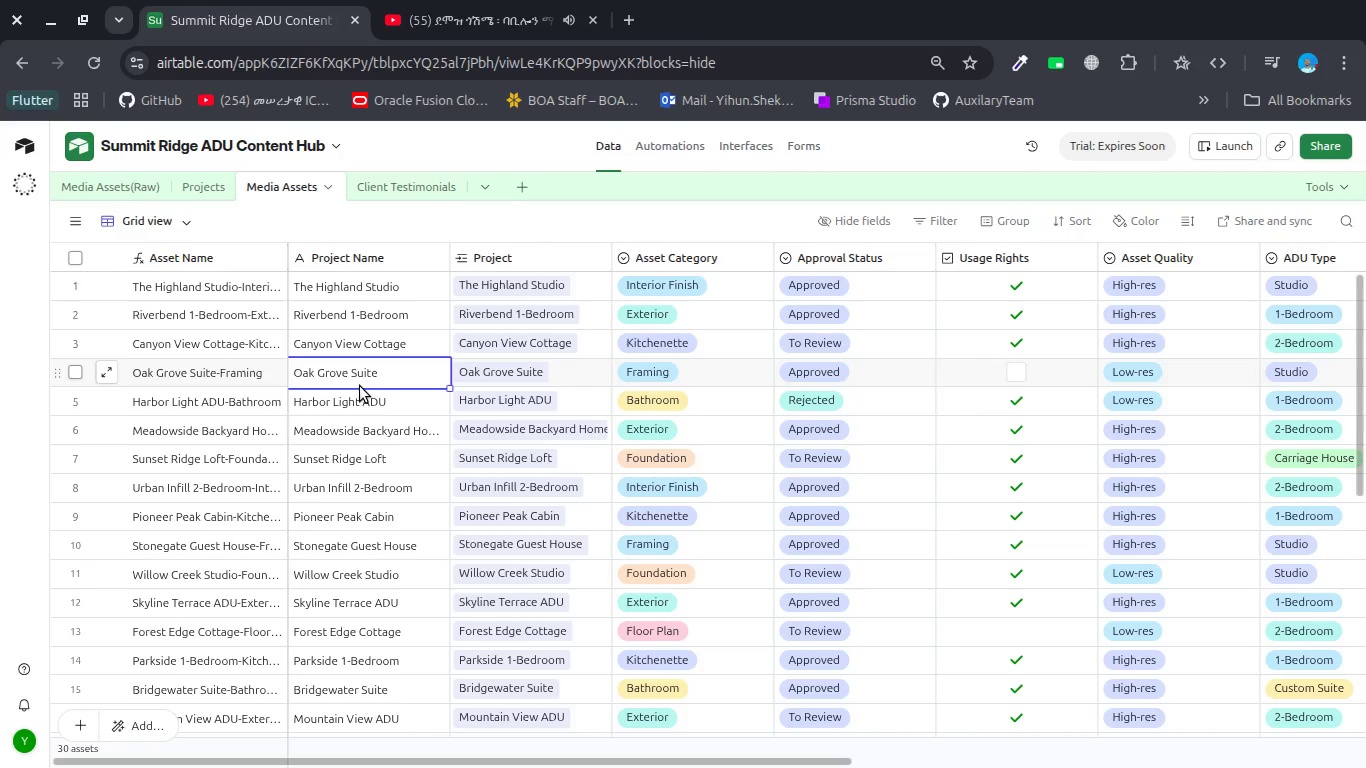 
wait(33.3)
 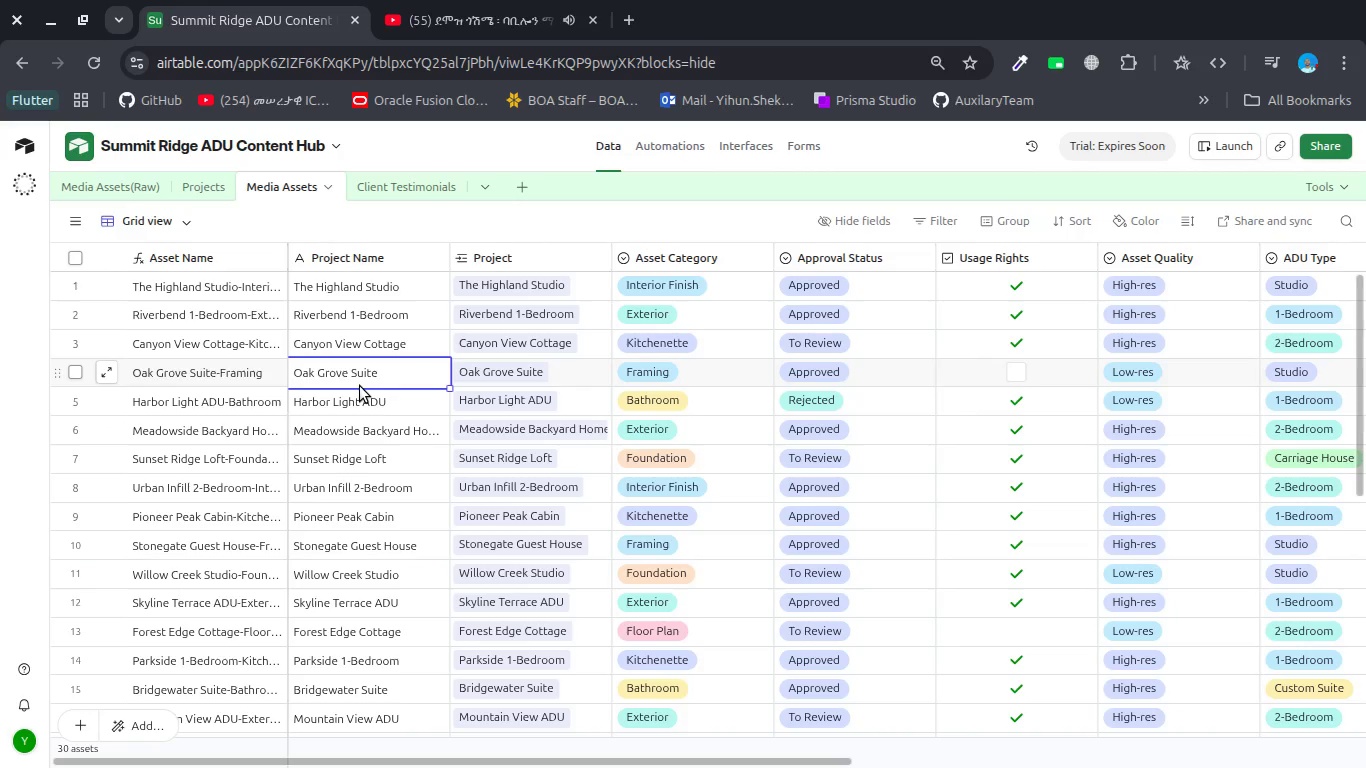 
scroll: coordinate [360, 386], scroll_direction: down, amount: 4.0
 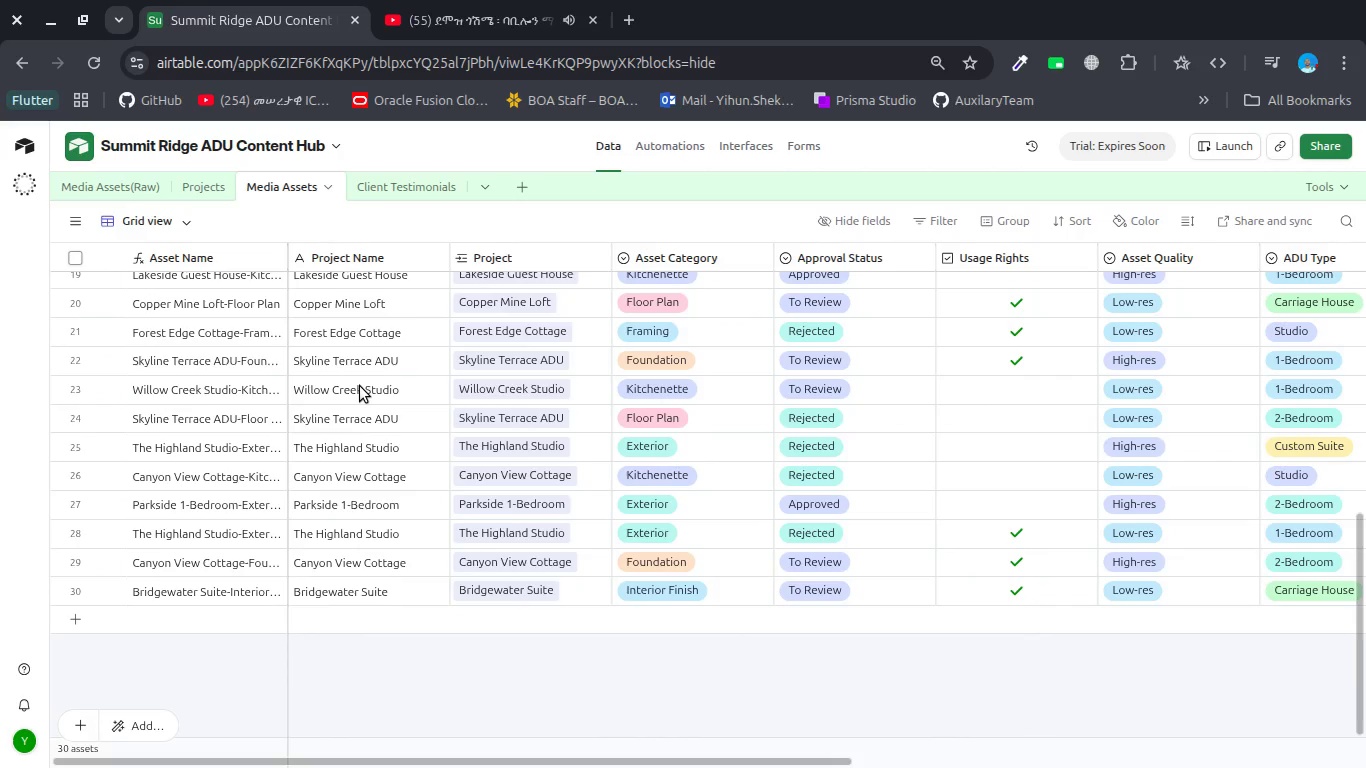 
scroll: coordinate [360, 386], scroll_direction: up, amount: 12.0
 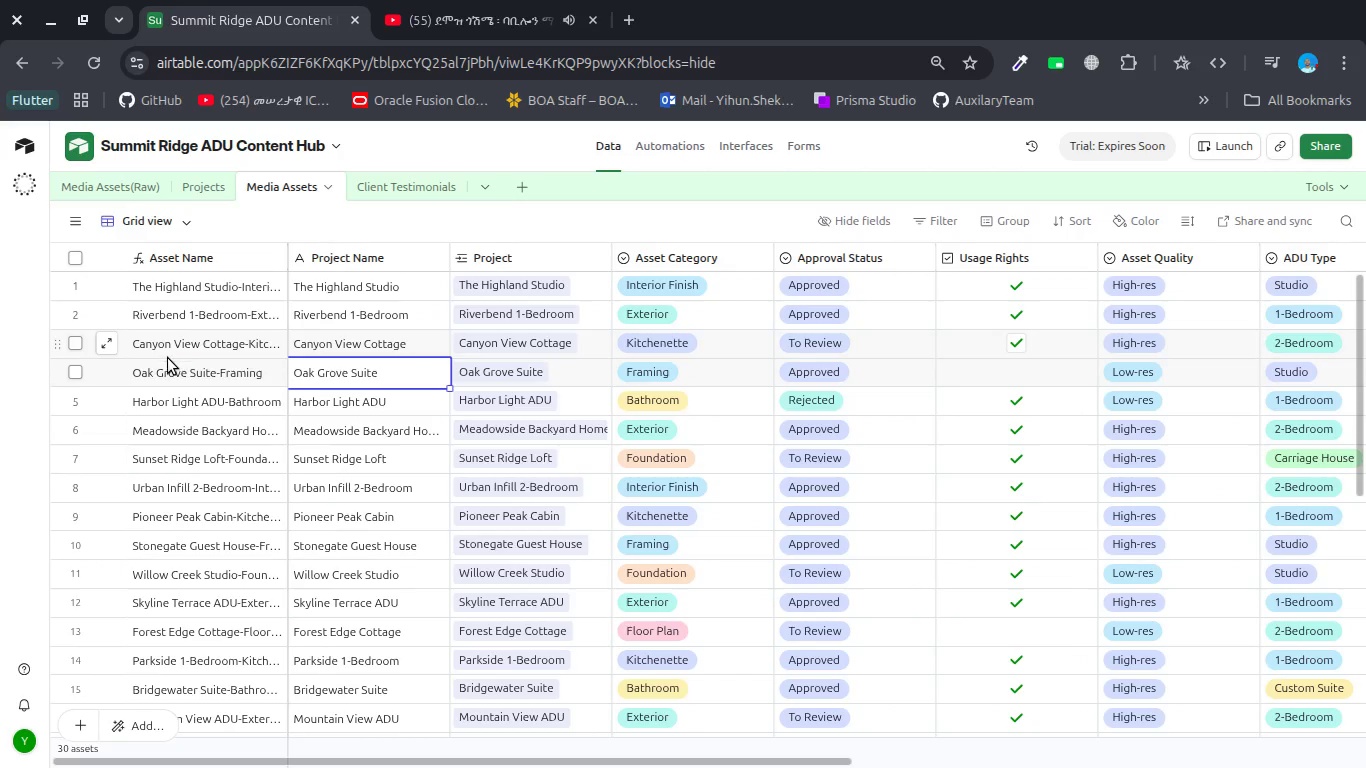 
left_click([236, 378])
 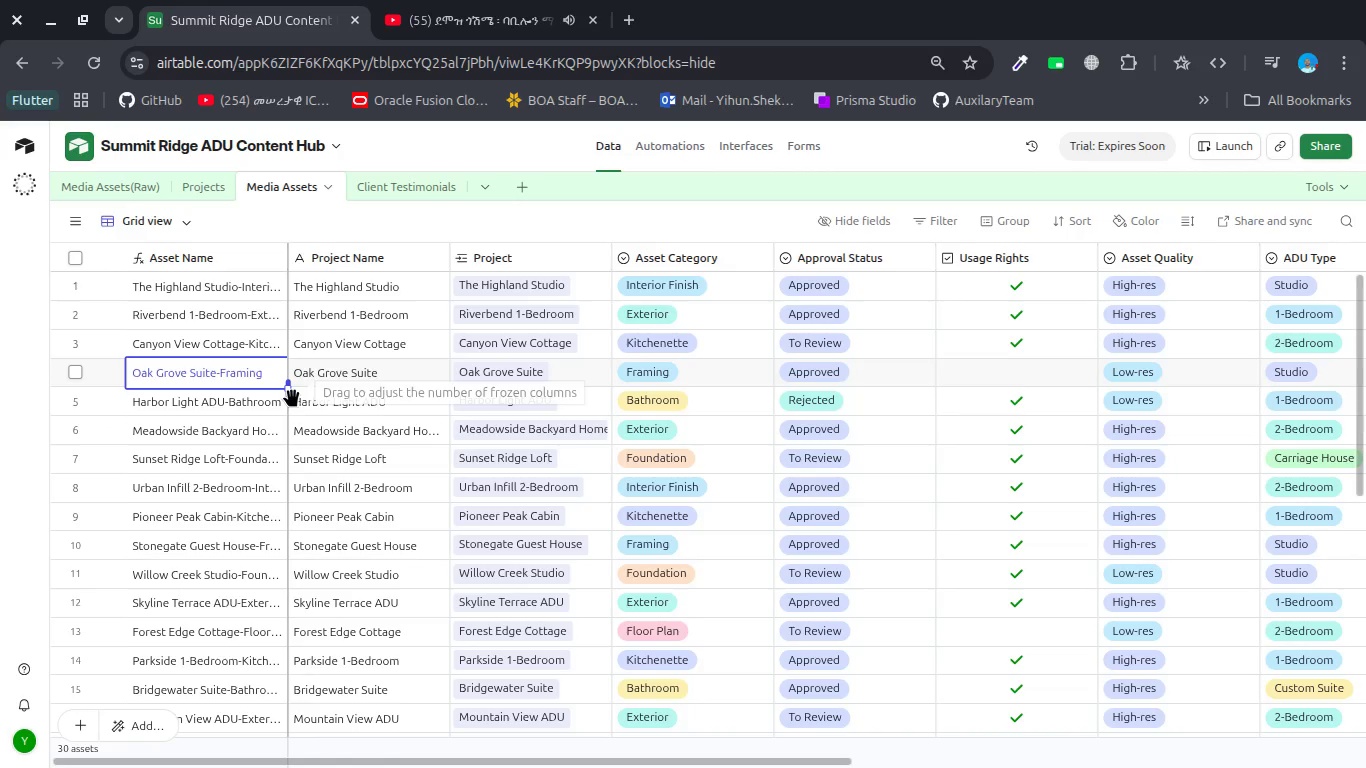 
wait(5.05)
 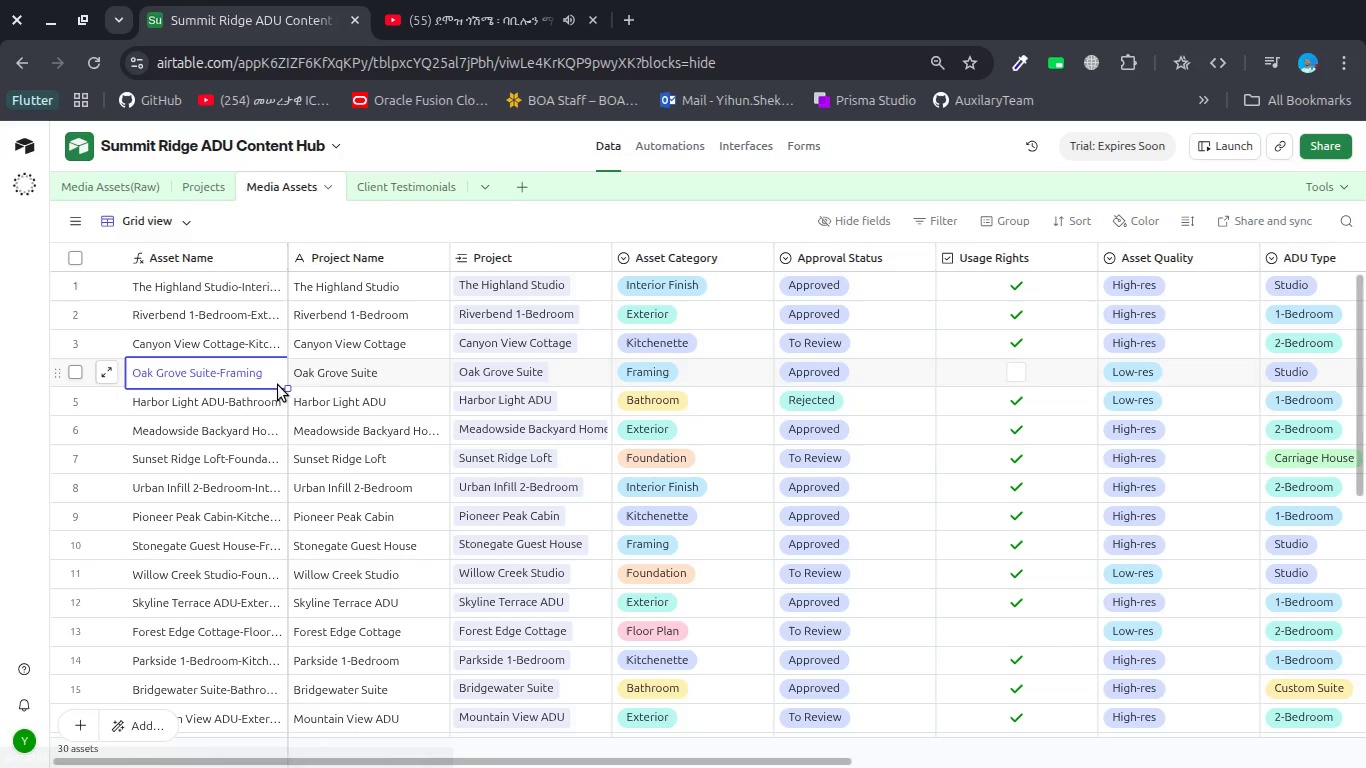 
scroll: coordinate [290, 337], scroll_direction: up, amount: 8.0
 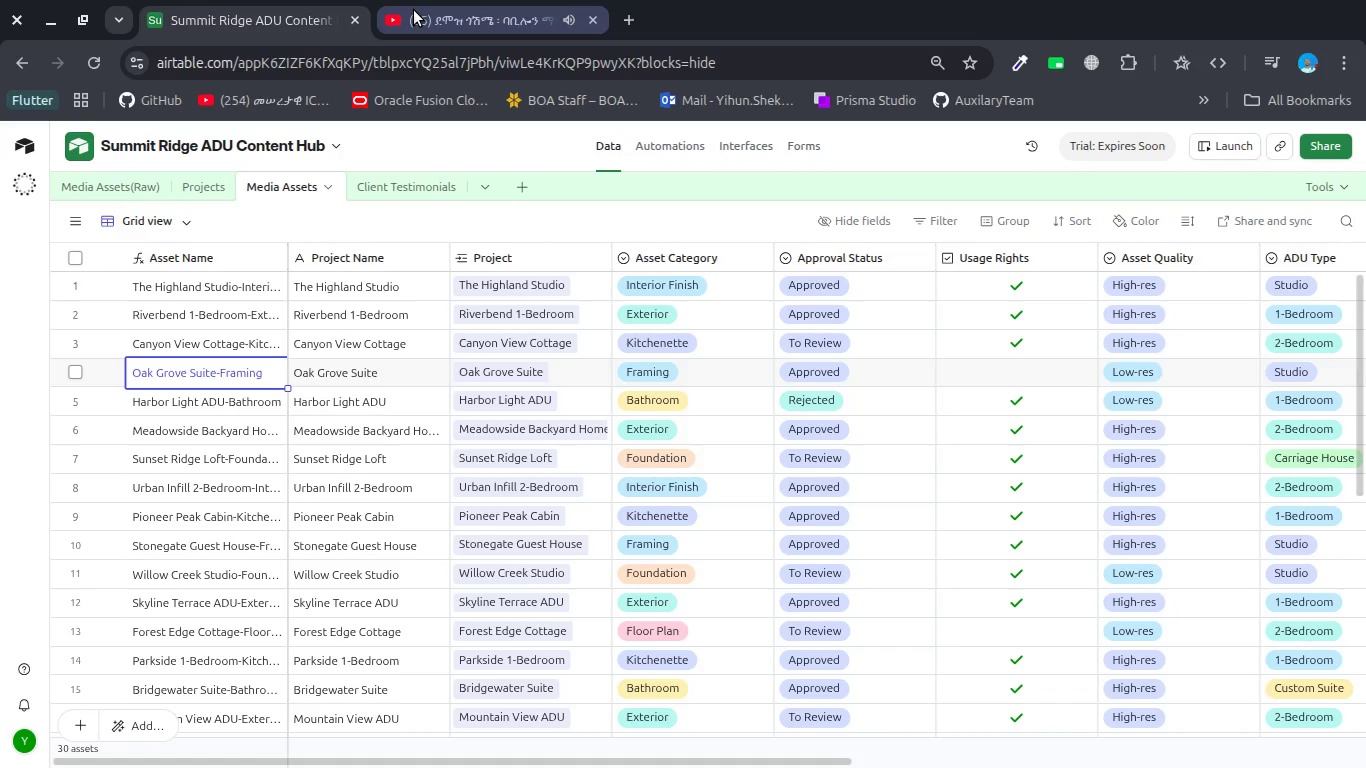 
key(Alt+AltLeft)
 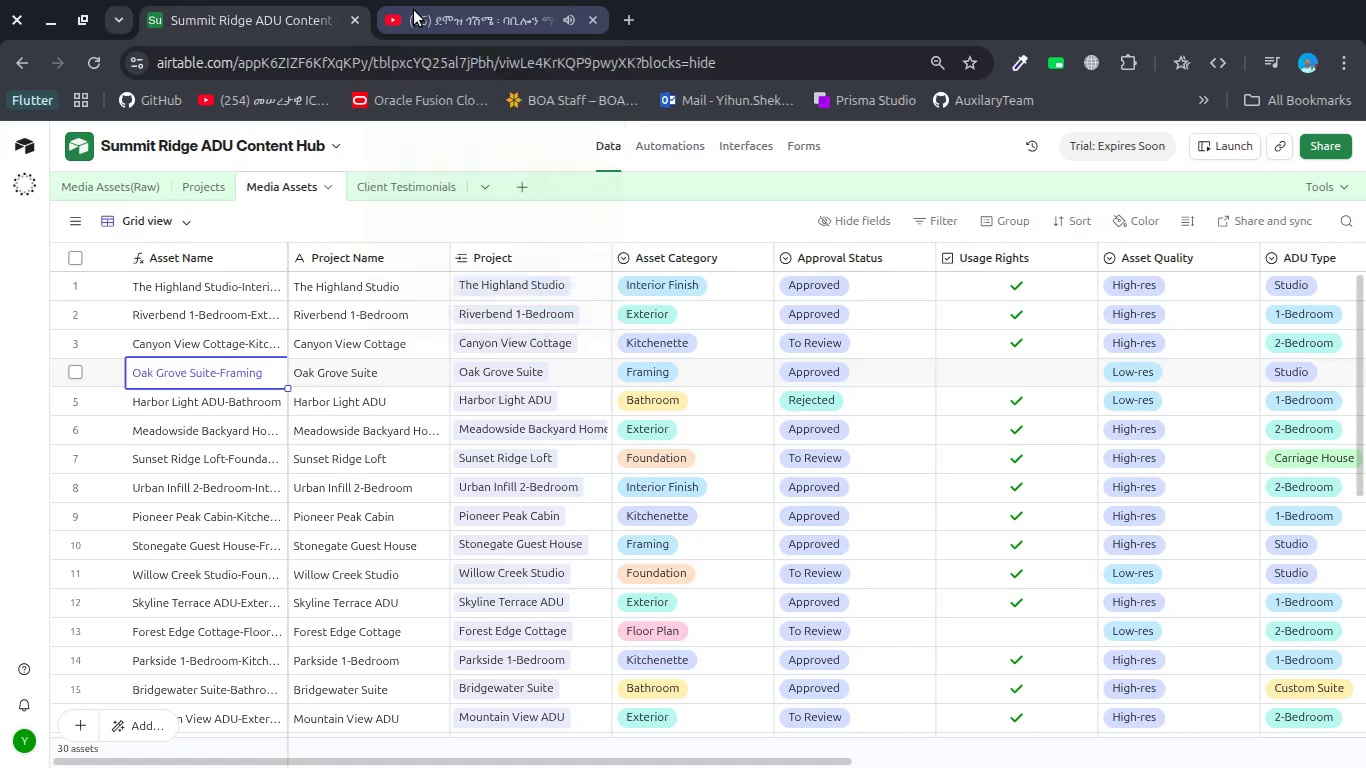 
key(Alt+Tab)